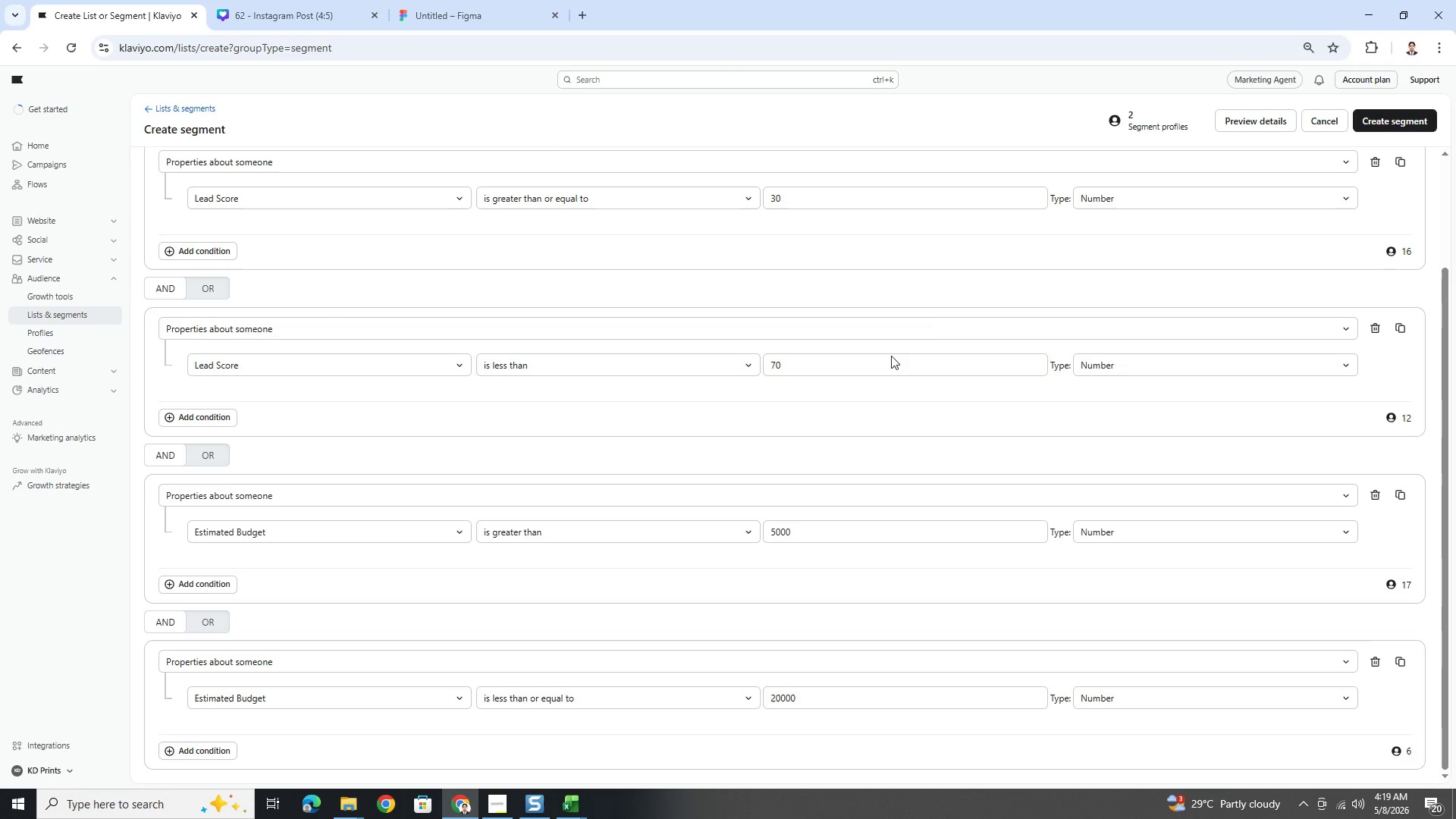 
left_click([1379, 123])
 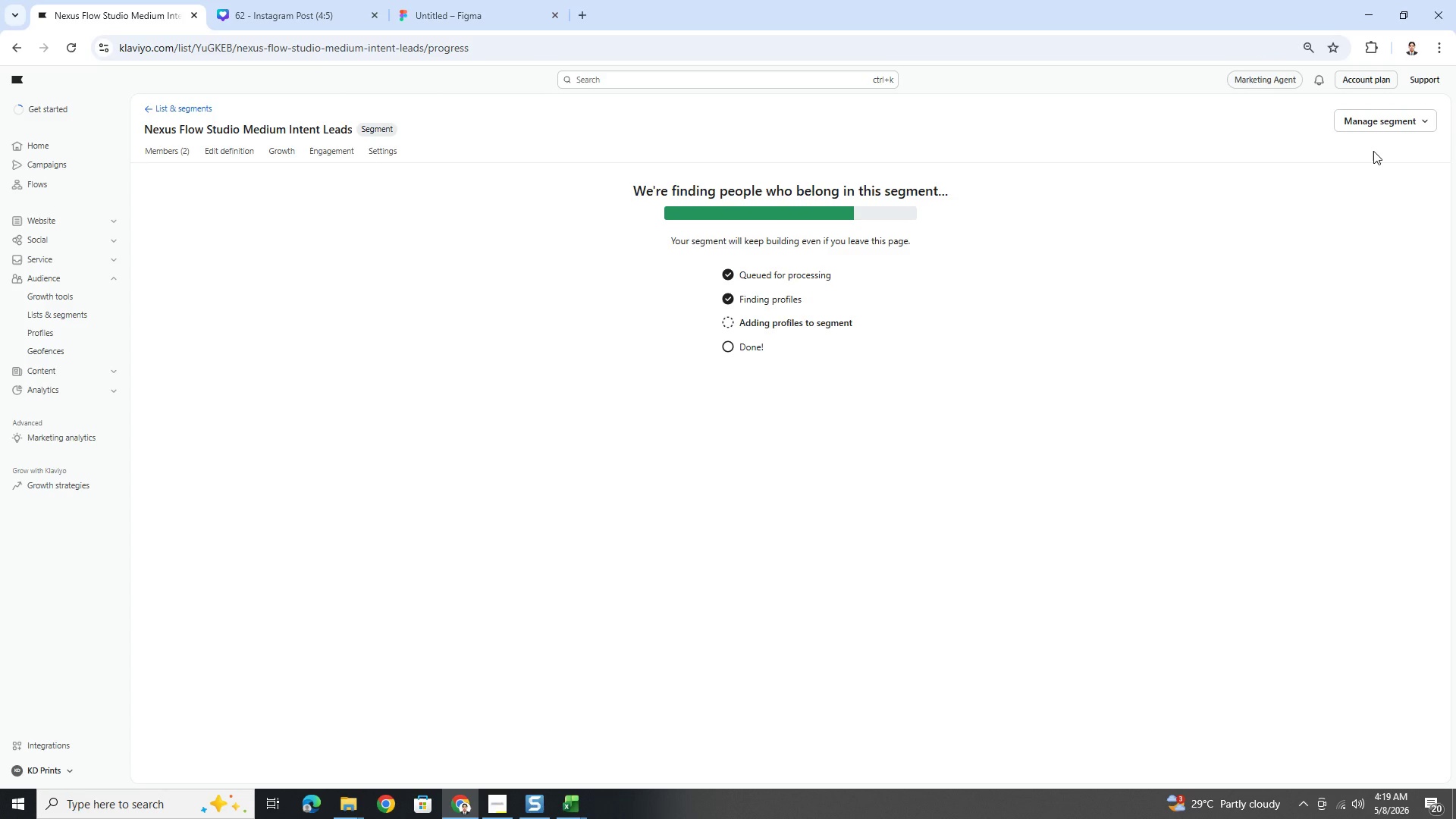 
wait(21.41)
 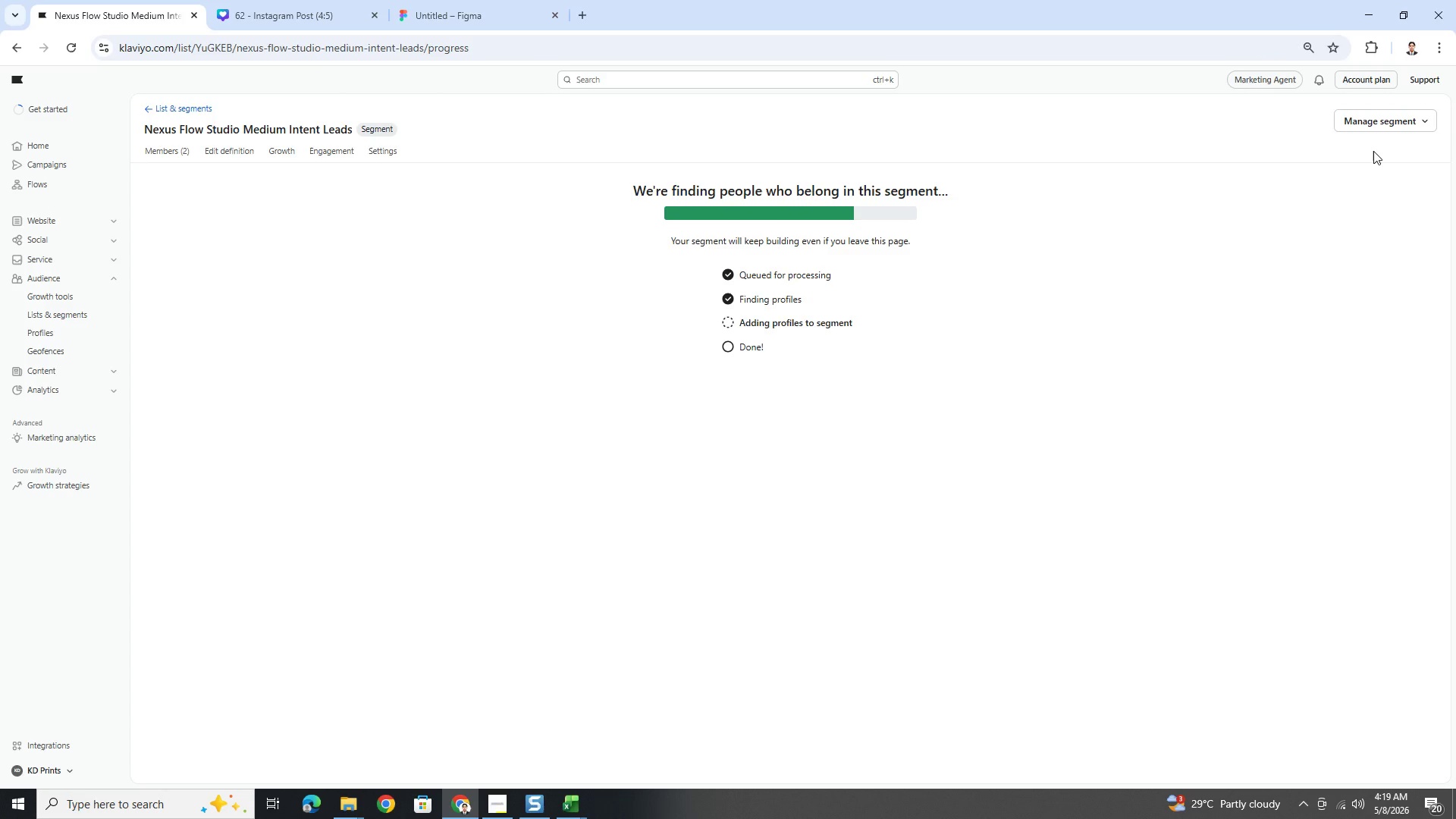 
mouse_move([604, 769])
 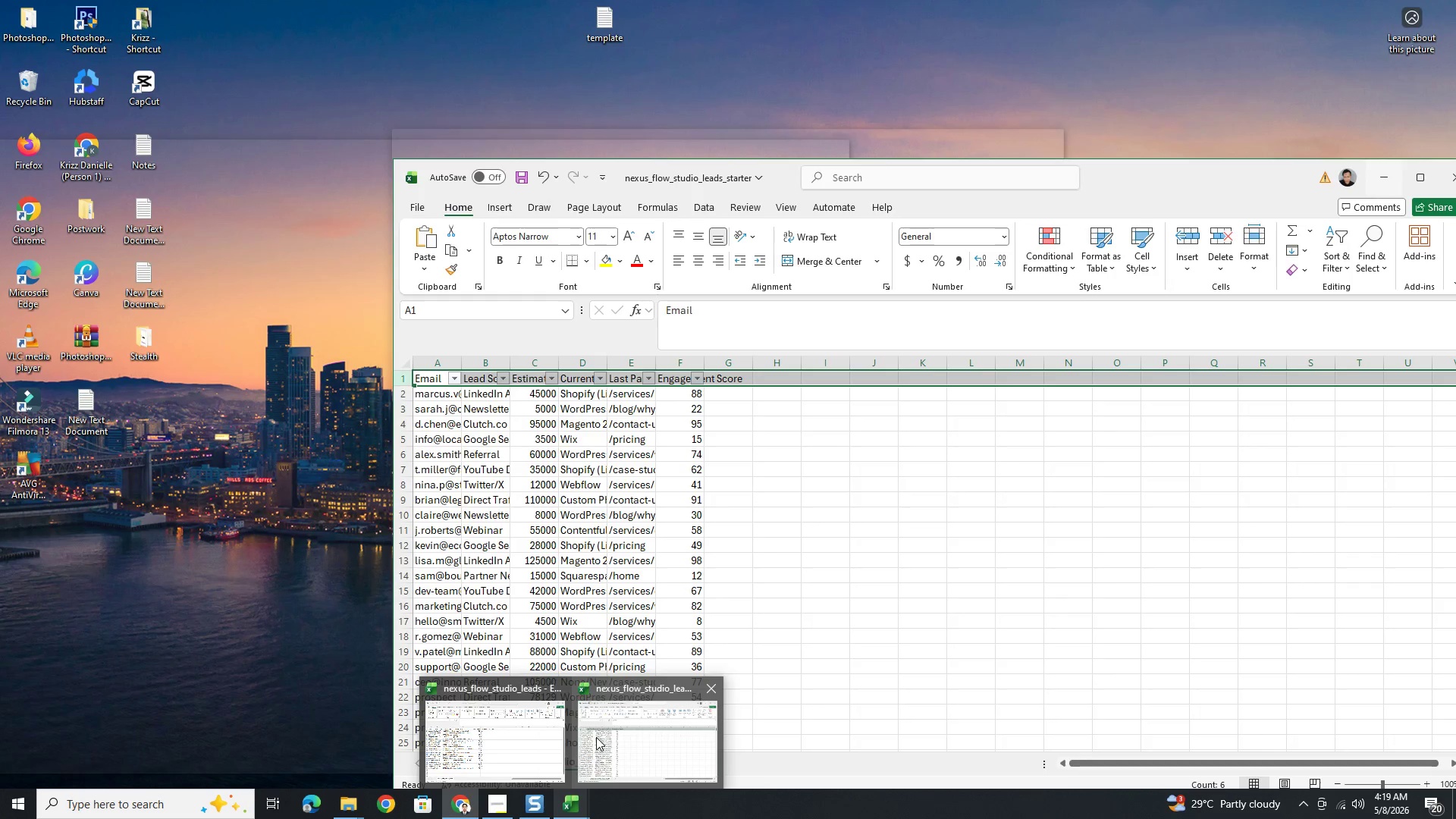 
left_click([596, 737])
 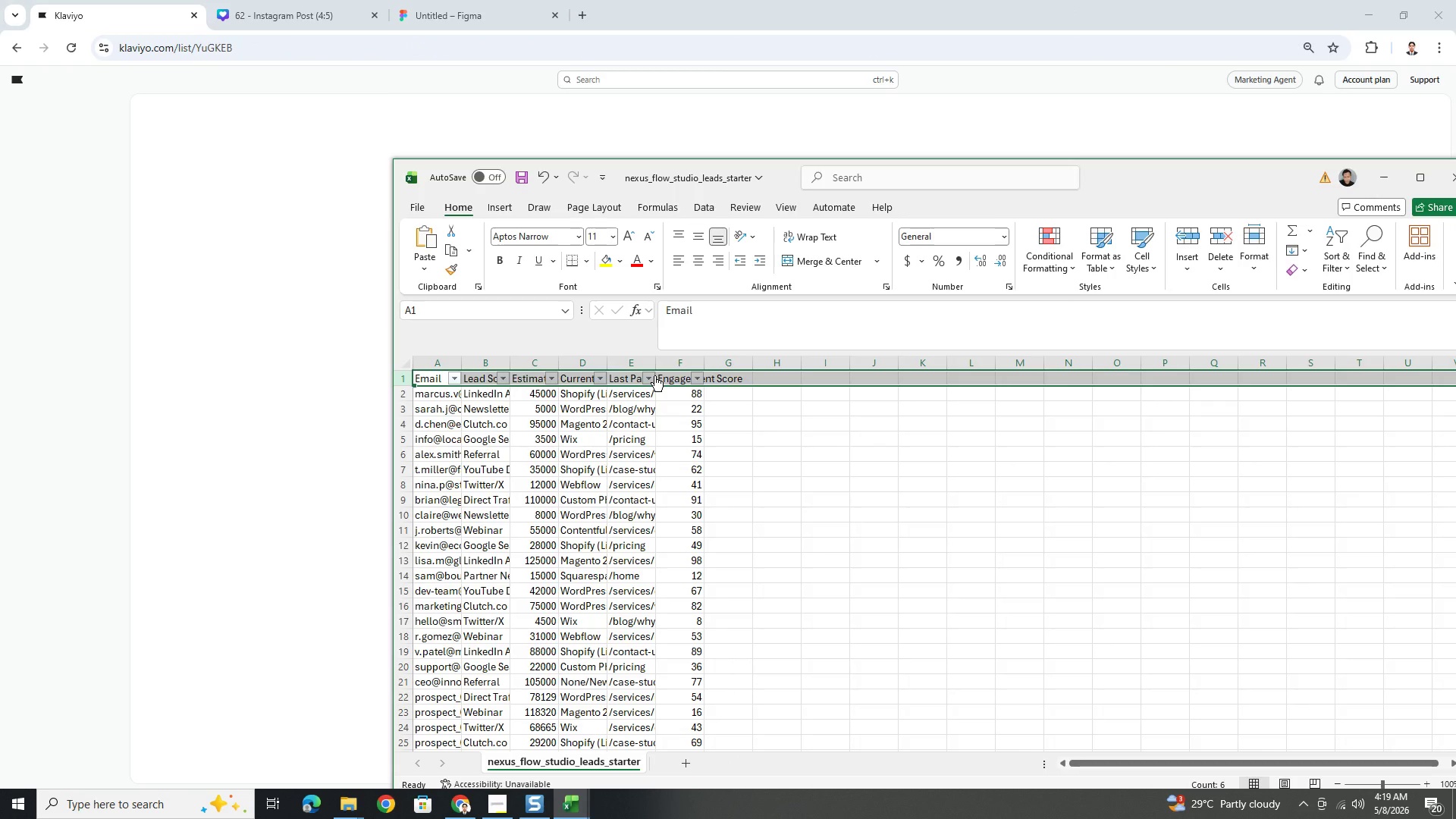 
left_click([654, 375])
 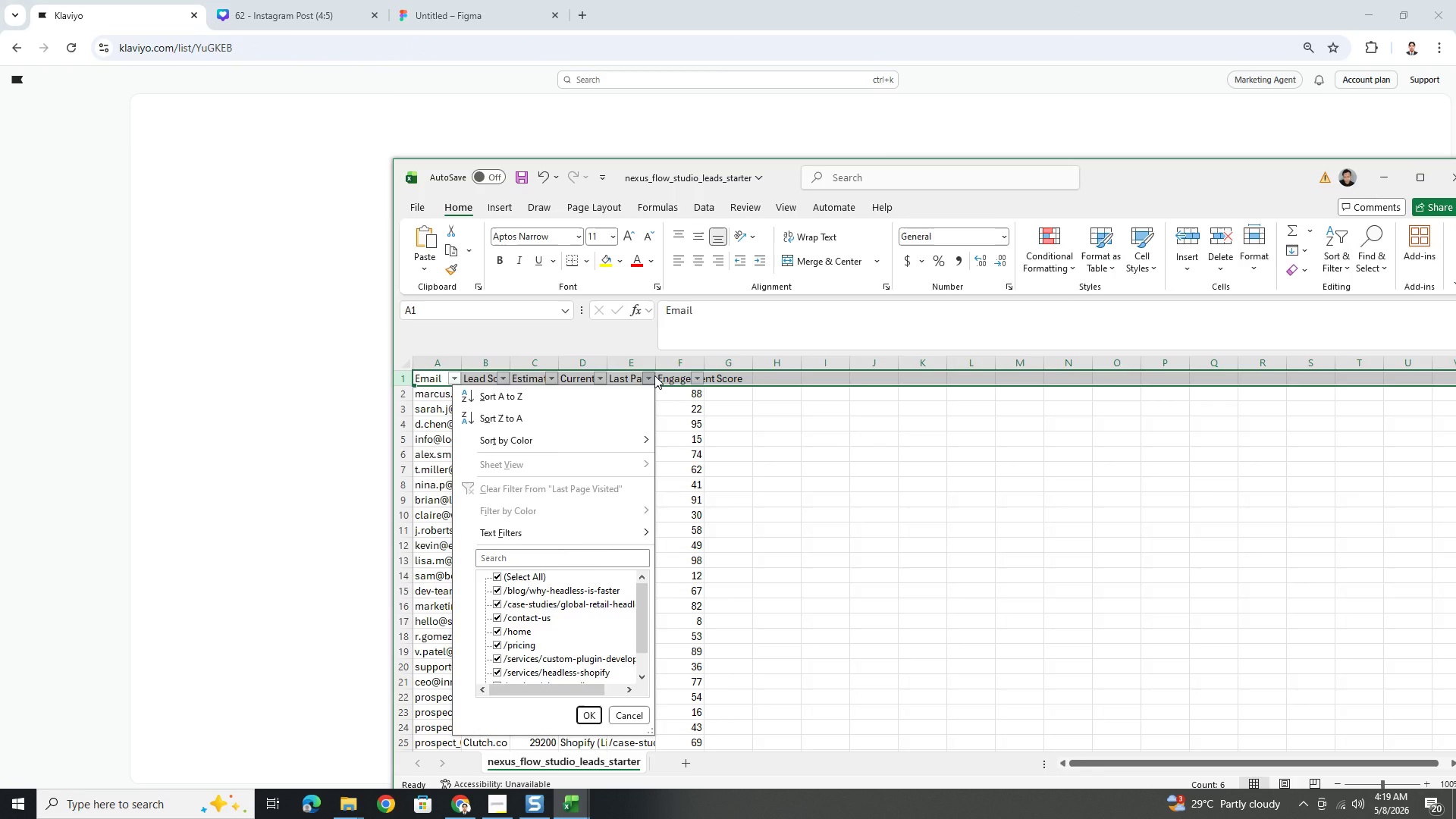 
left_click([654, 375])
 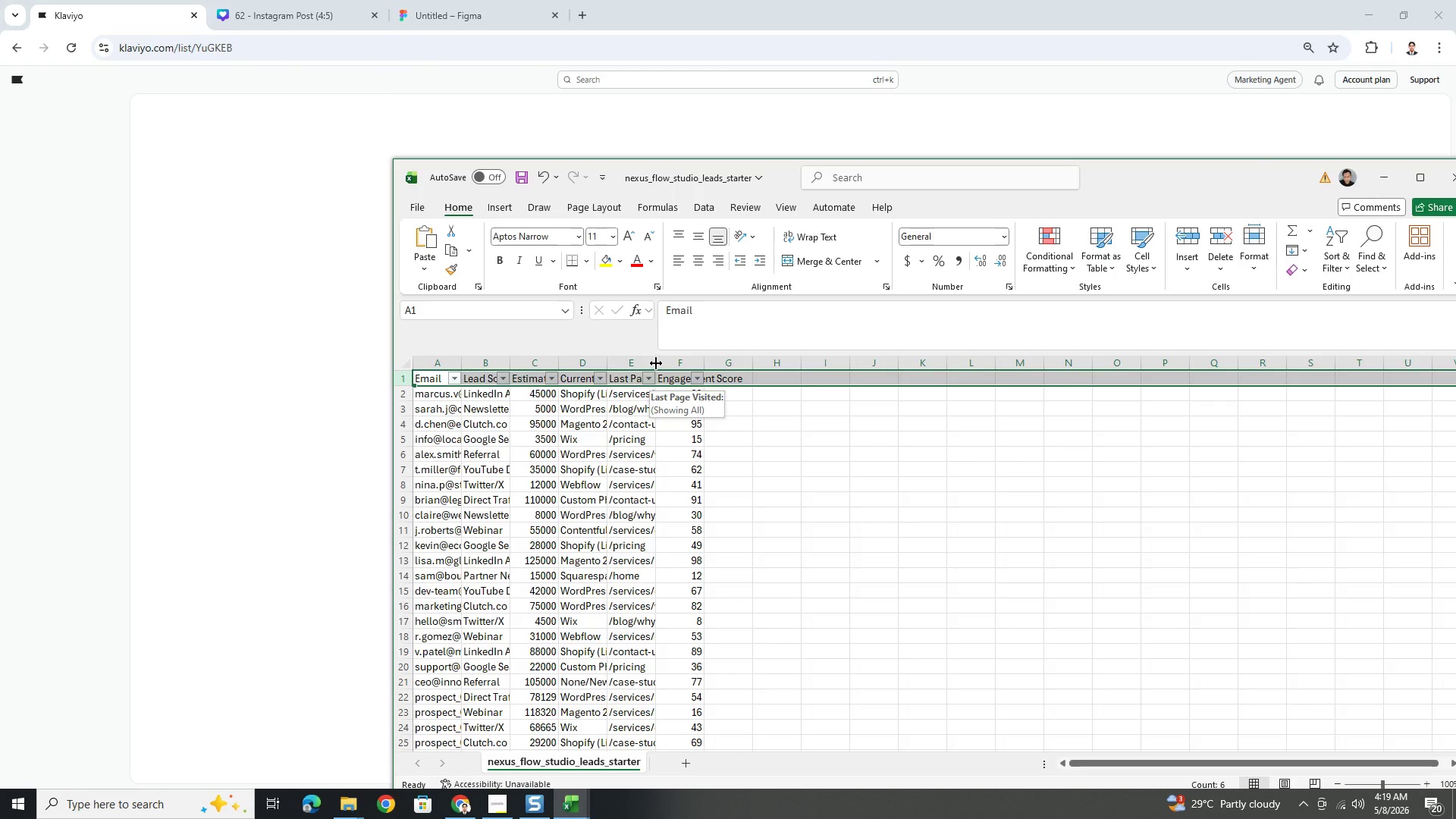 
left_click_drag(start_coordinate=[656, 363], to_coordinate=[800, 362])
 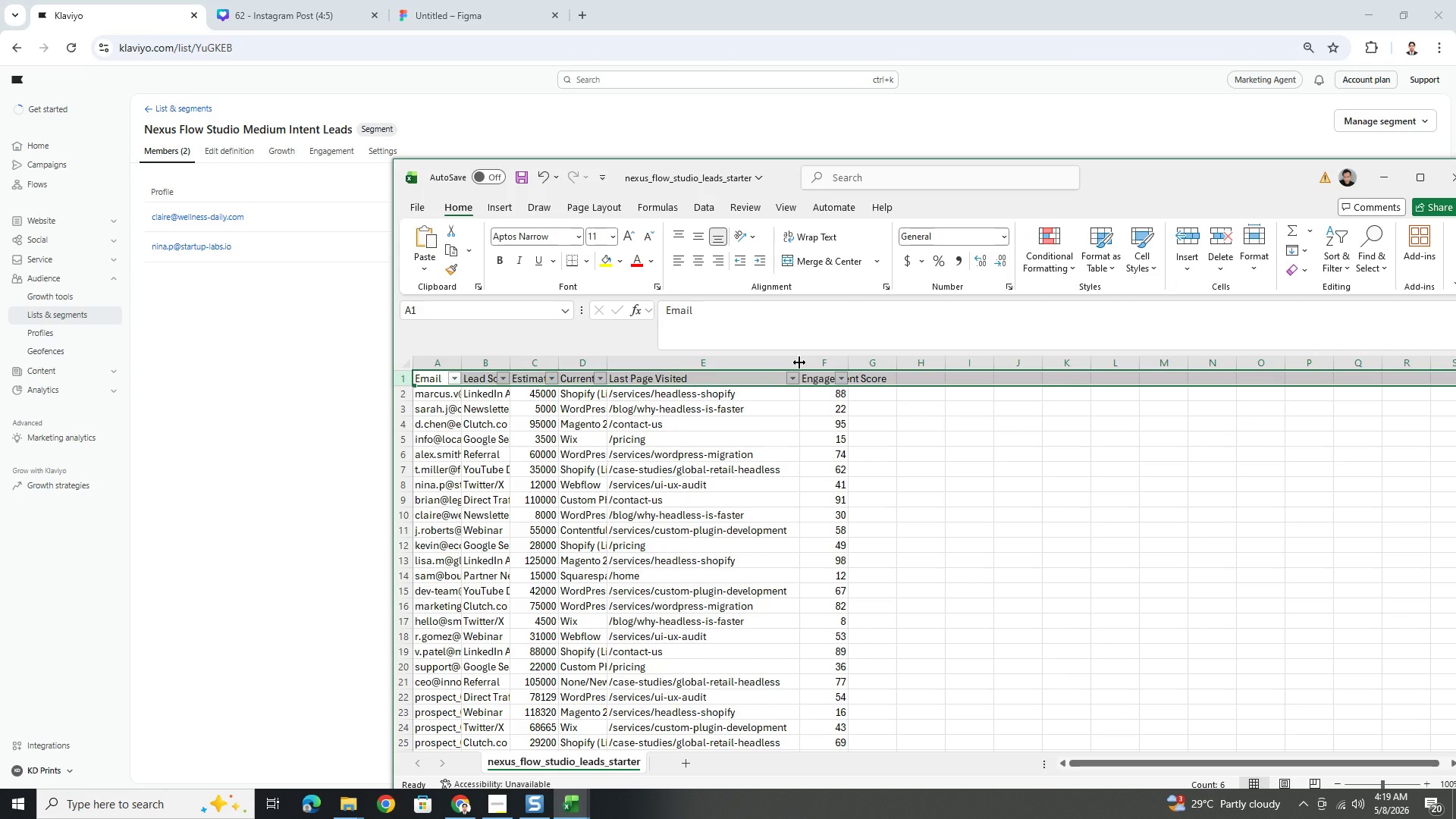 
wait(6.39)
 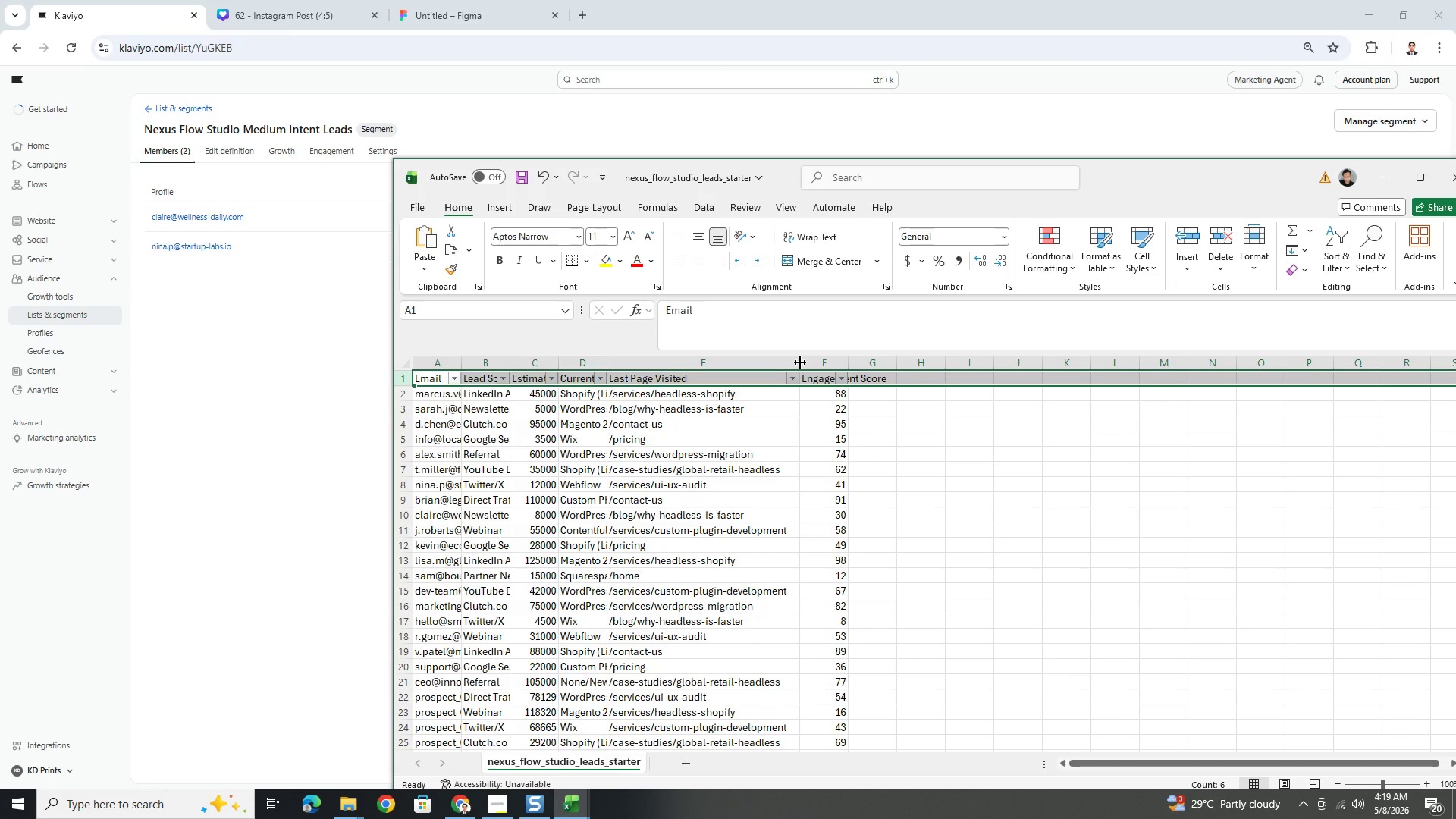 
scroll: coordinate [755, 513], scroll_direction: down, amount: 1.0
 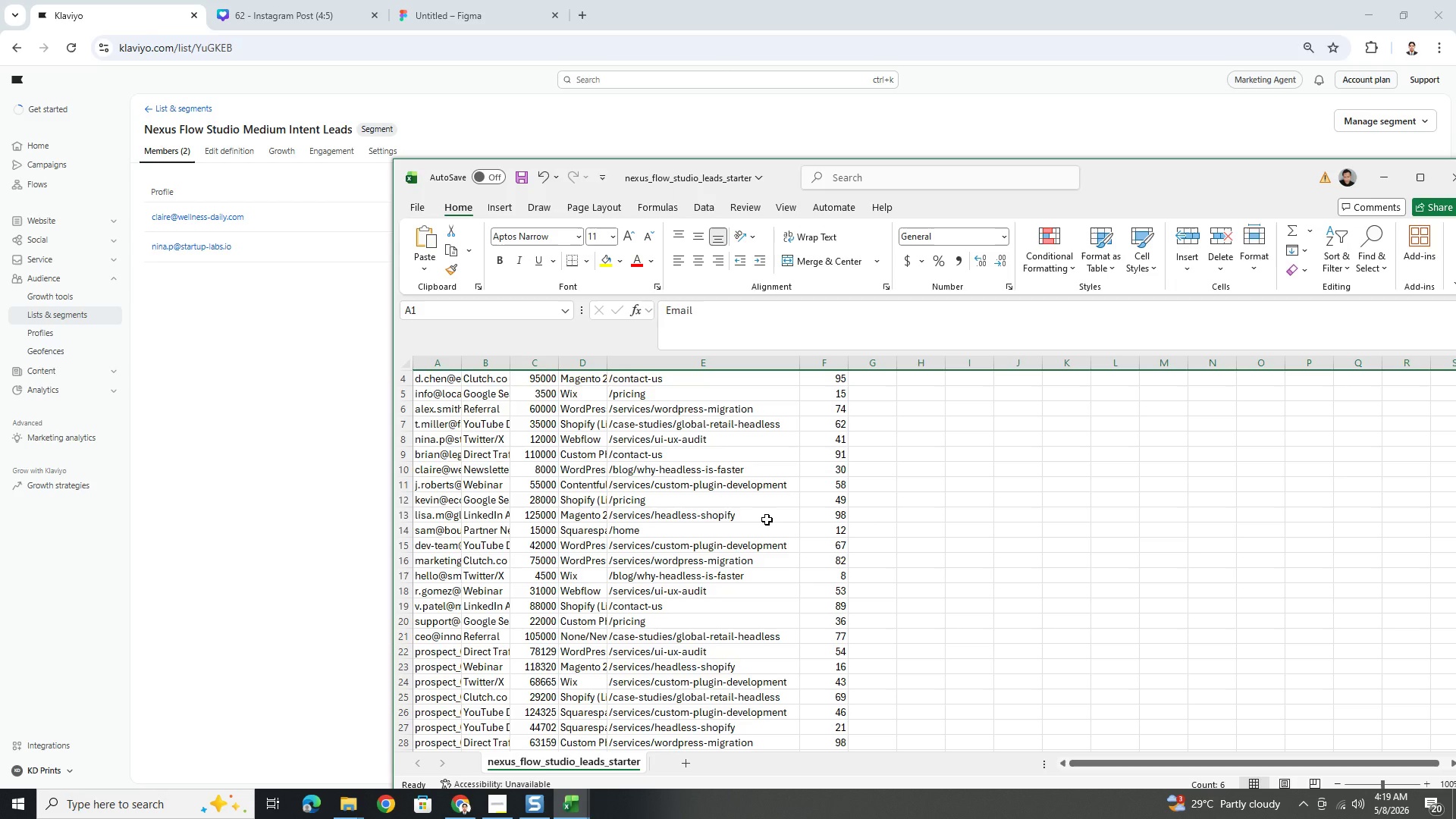 
wait(10.0)
 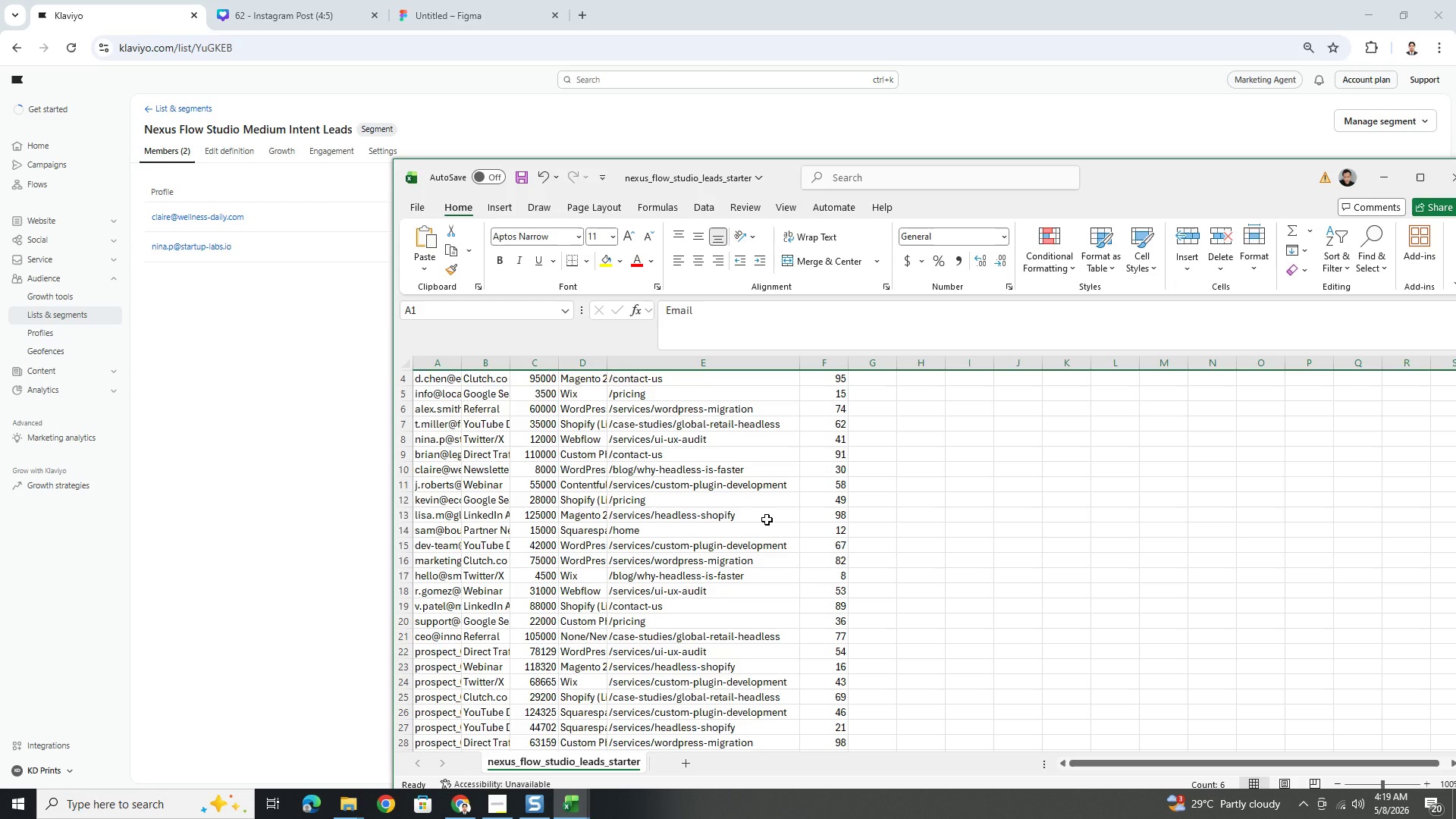 
scroll: coordinate [767, 519], scroll_direction: down, amount: 5.0
 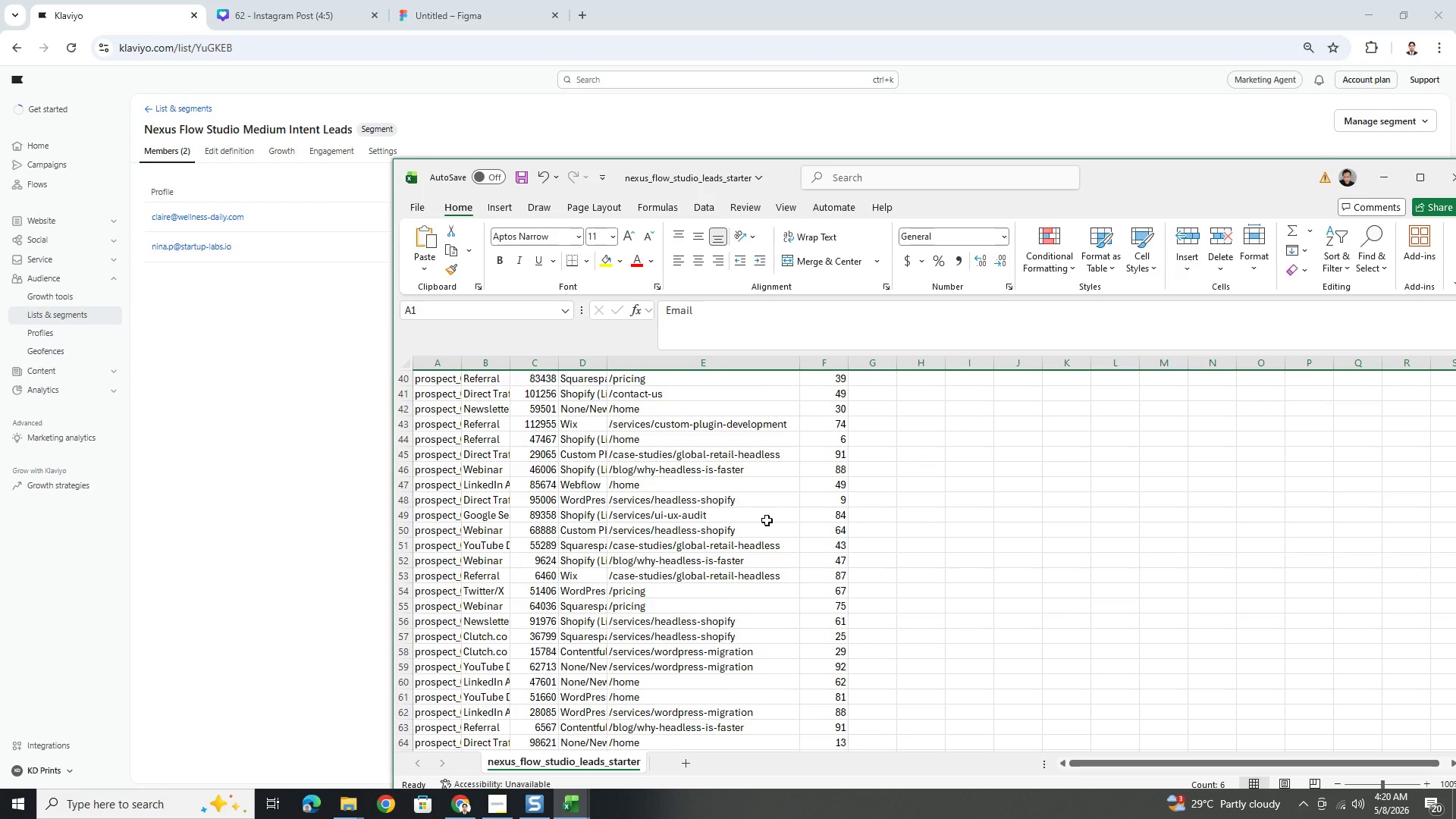 
scroll: coordinate [767, 520], scroll_direction: up, amount: 1.0
 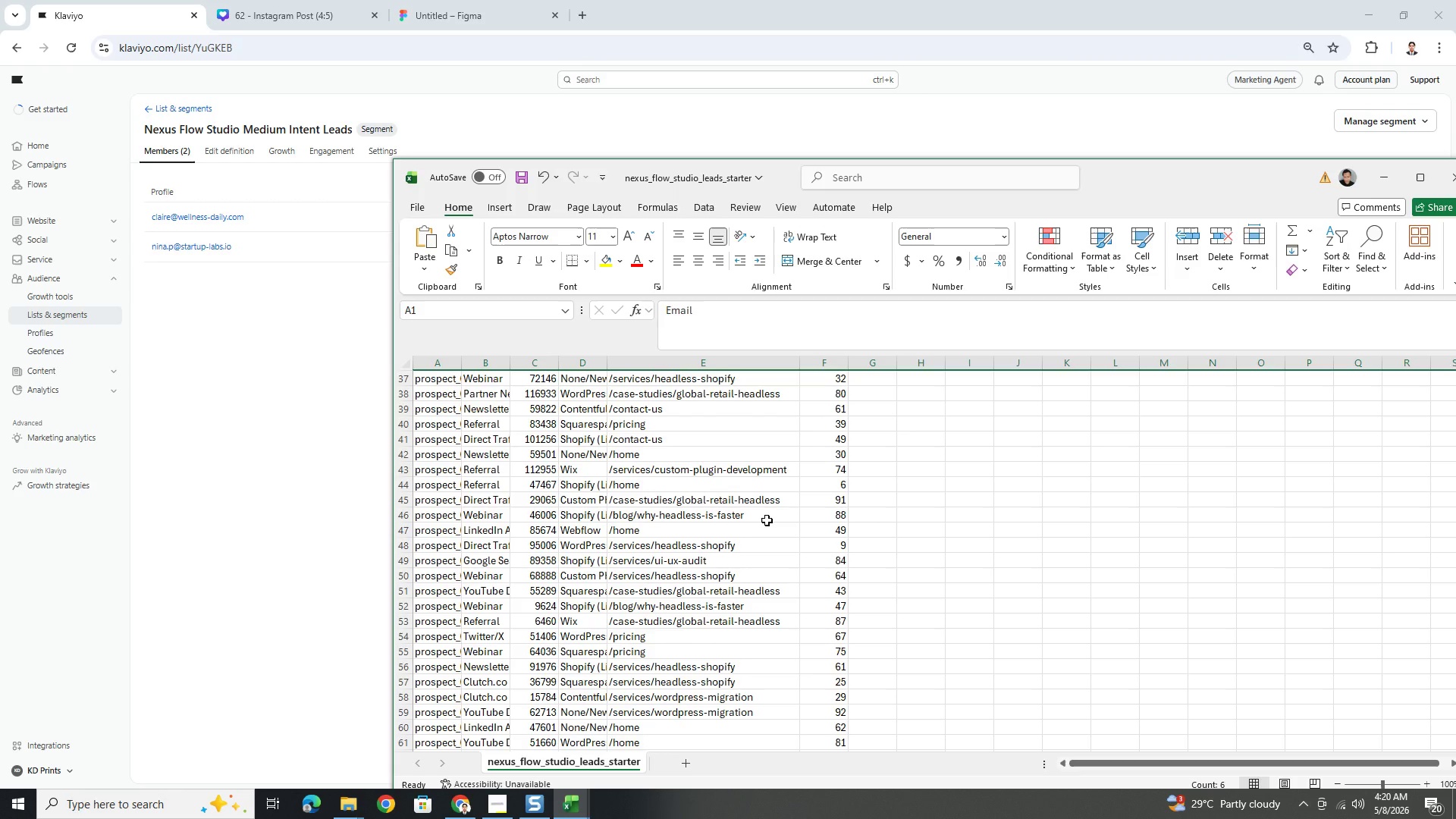 
scroll: coordinate [767, 520], scroll_direction: down, amount: 4.0
 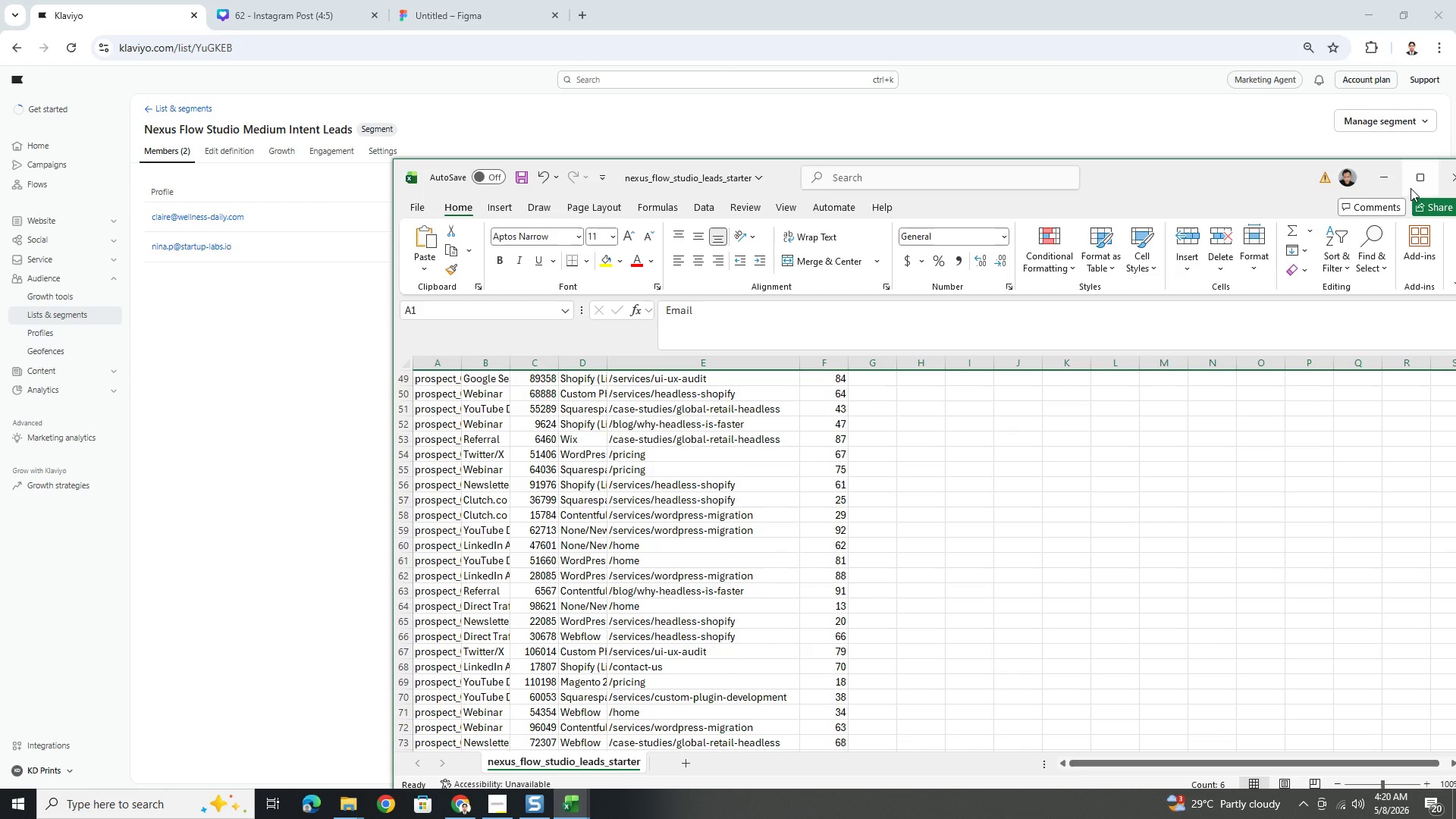 
left_click([1382, 181])
 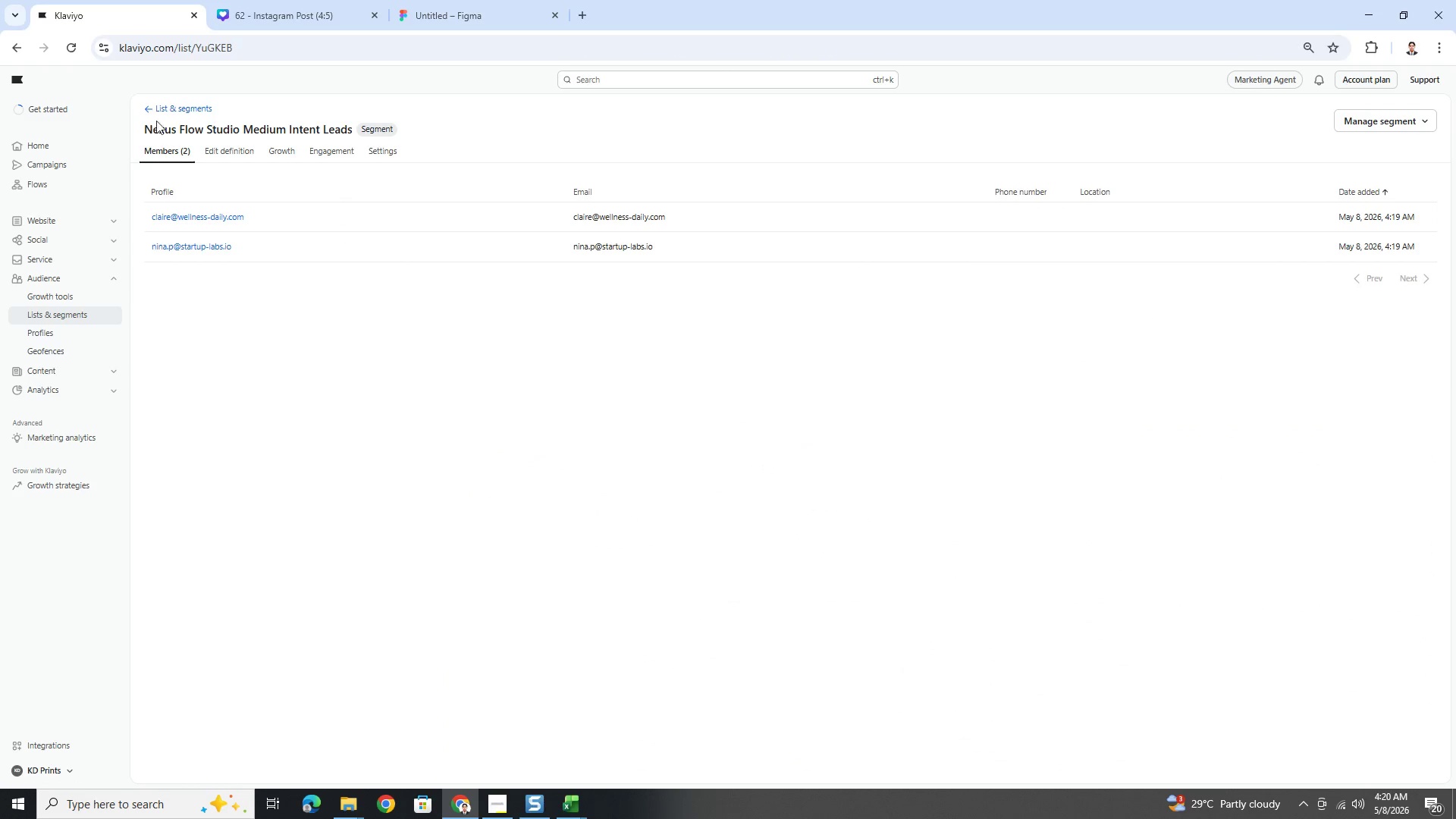 
left_click([156, 109])
 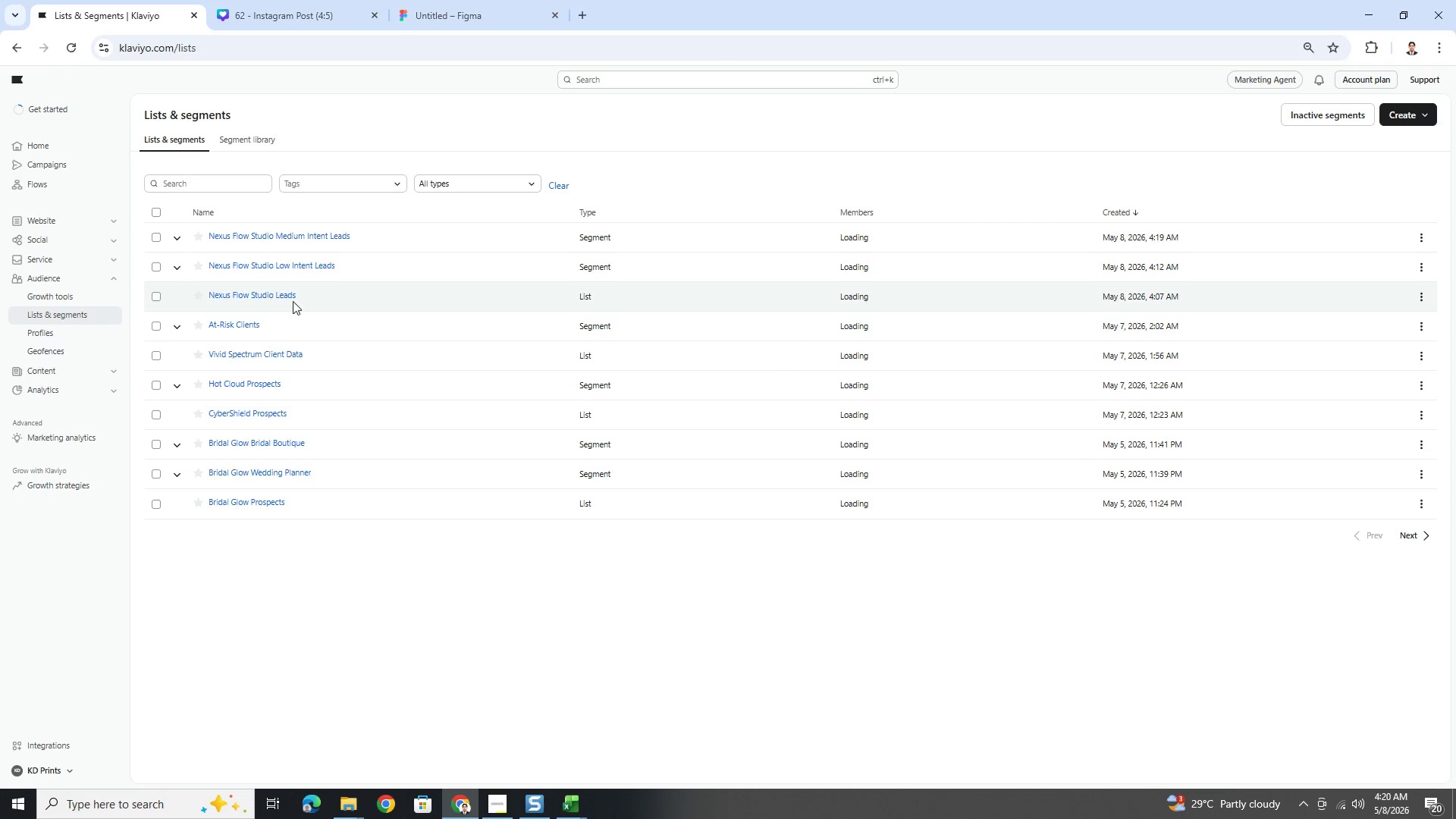 
left_click([176, 237])
 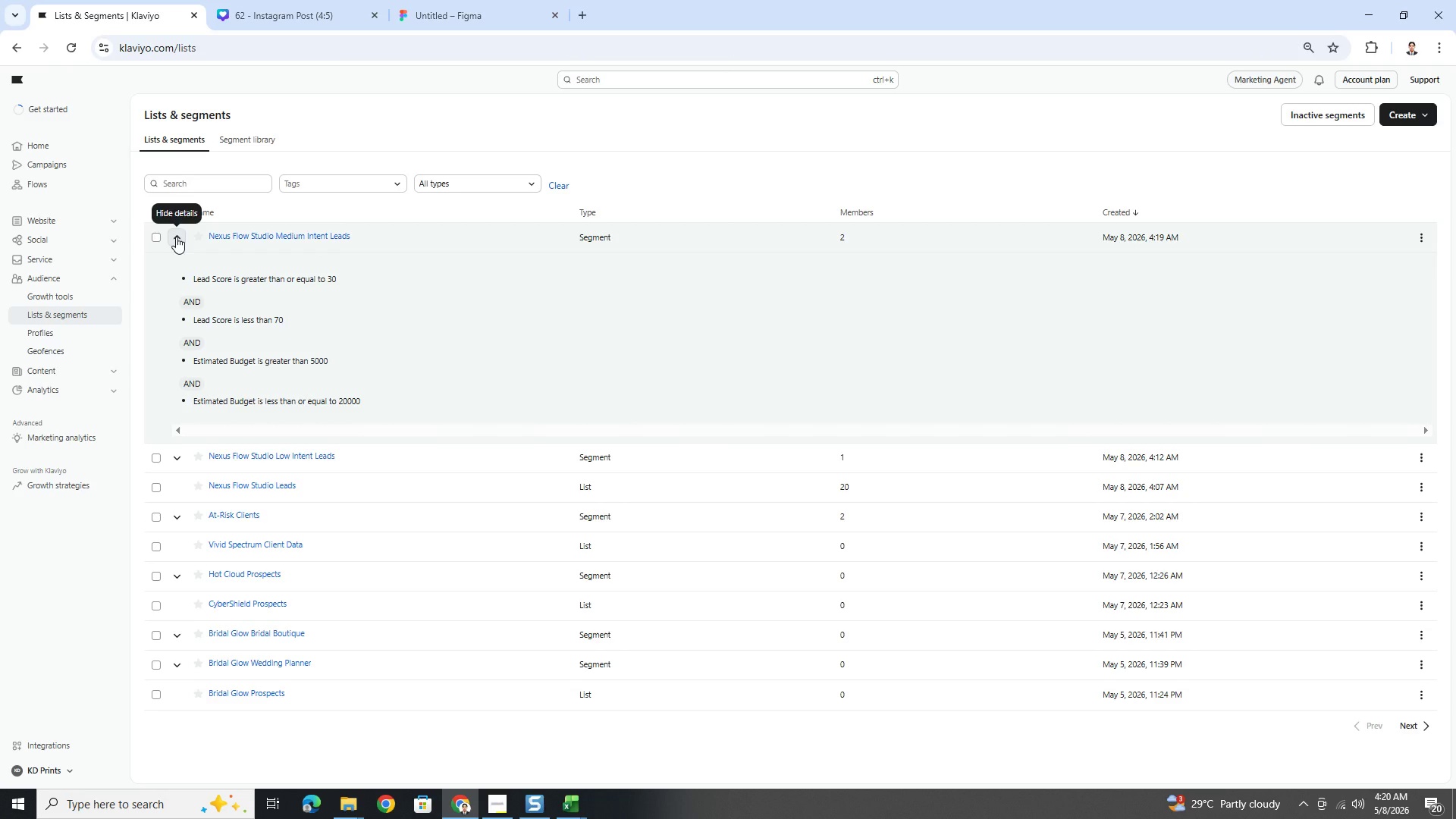 
wait(15.58)
 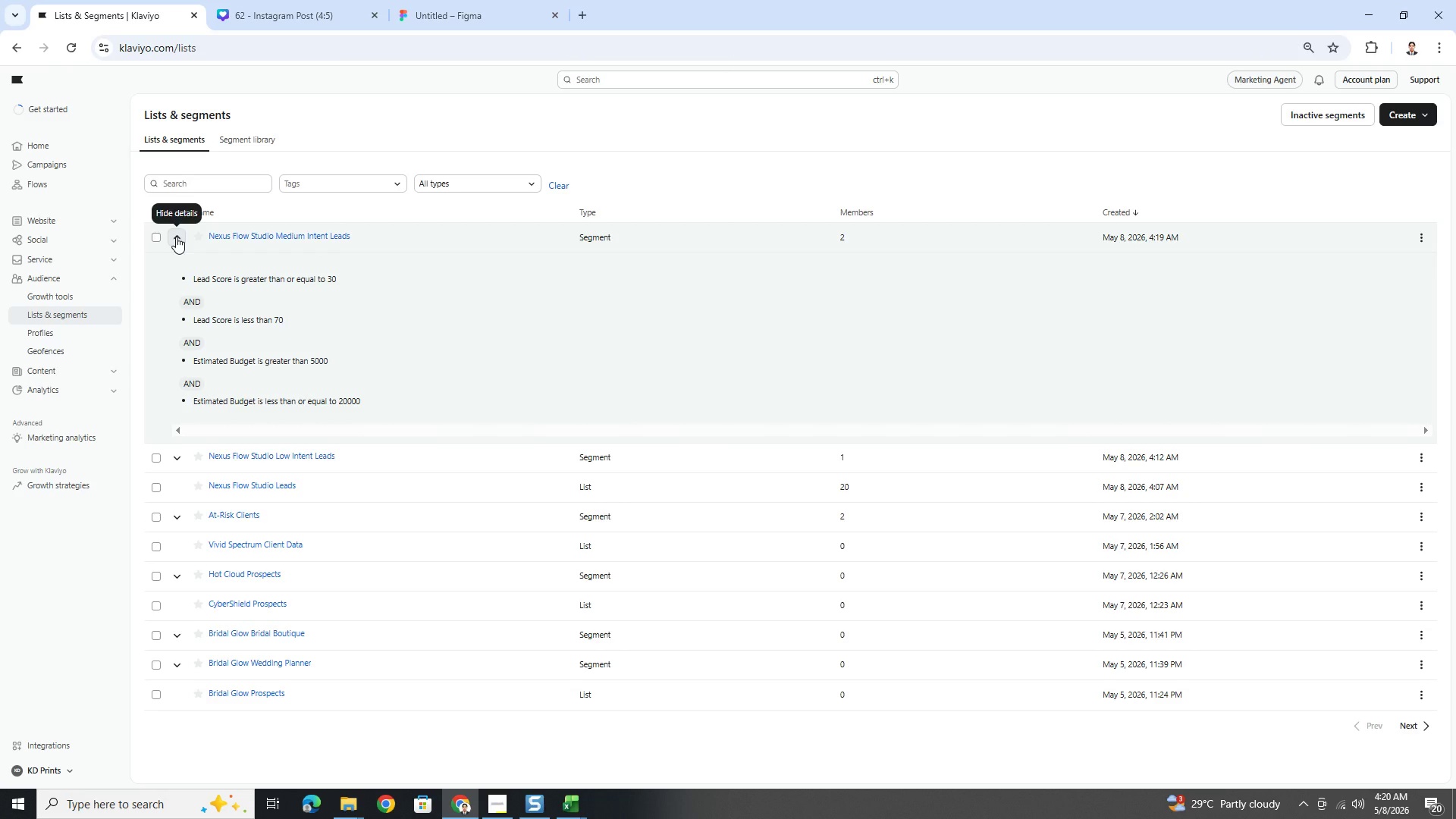 
left_click([495, 805])